 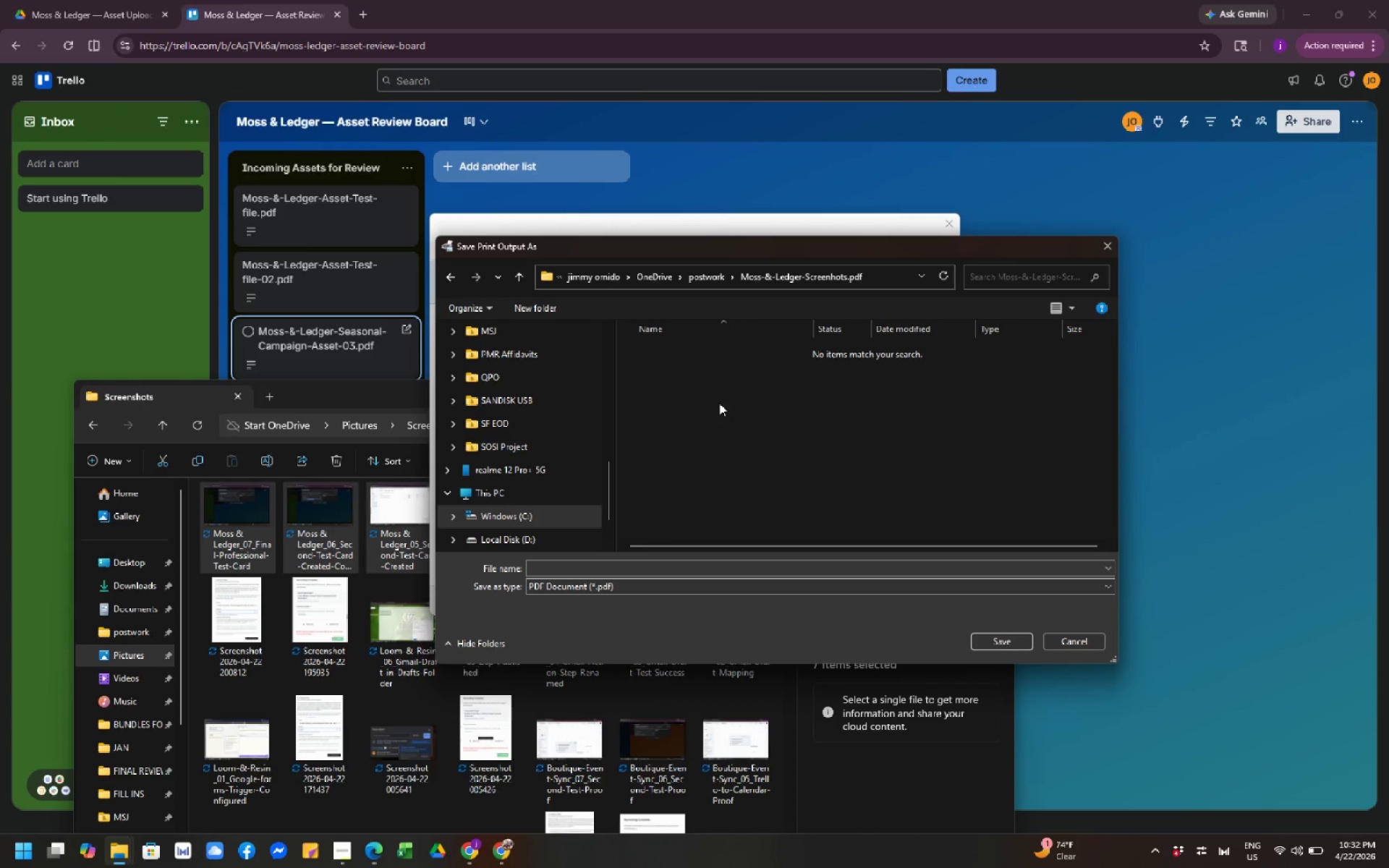 
left_click([719, 451])
 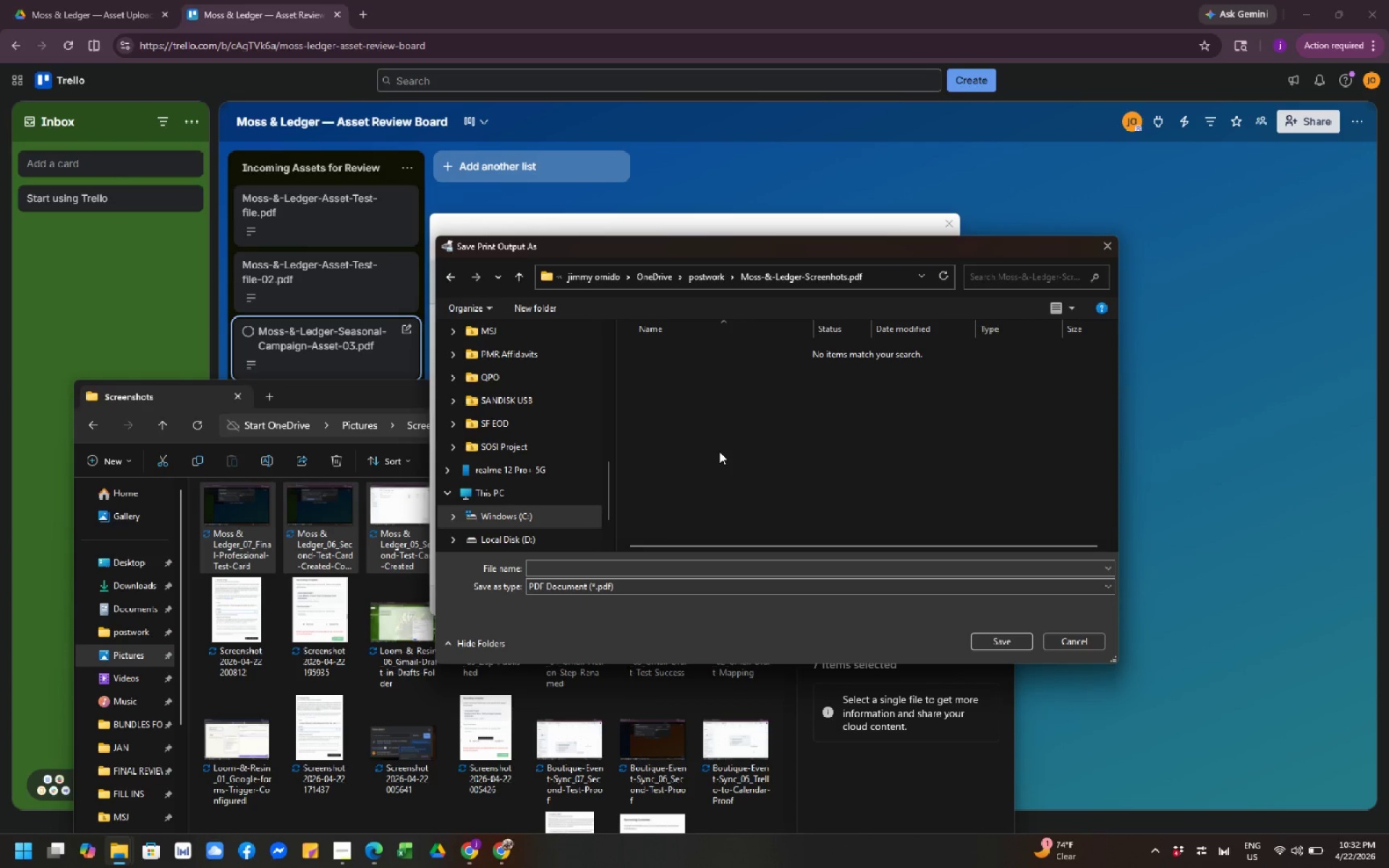 
key(Control+V)
 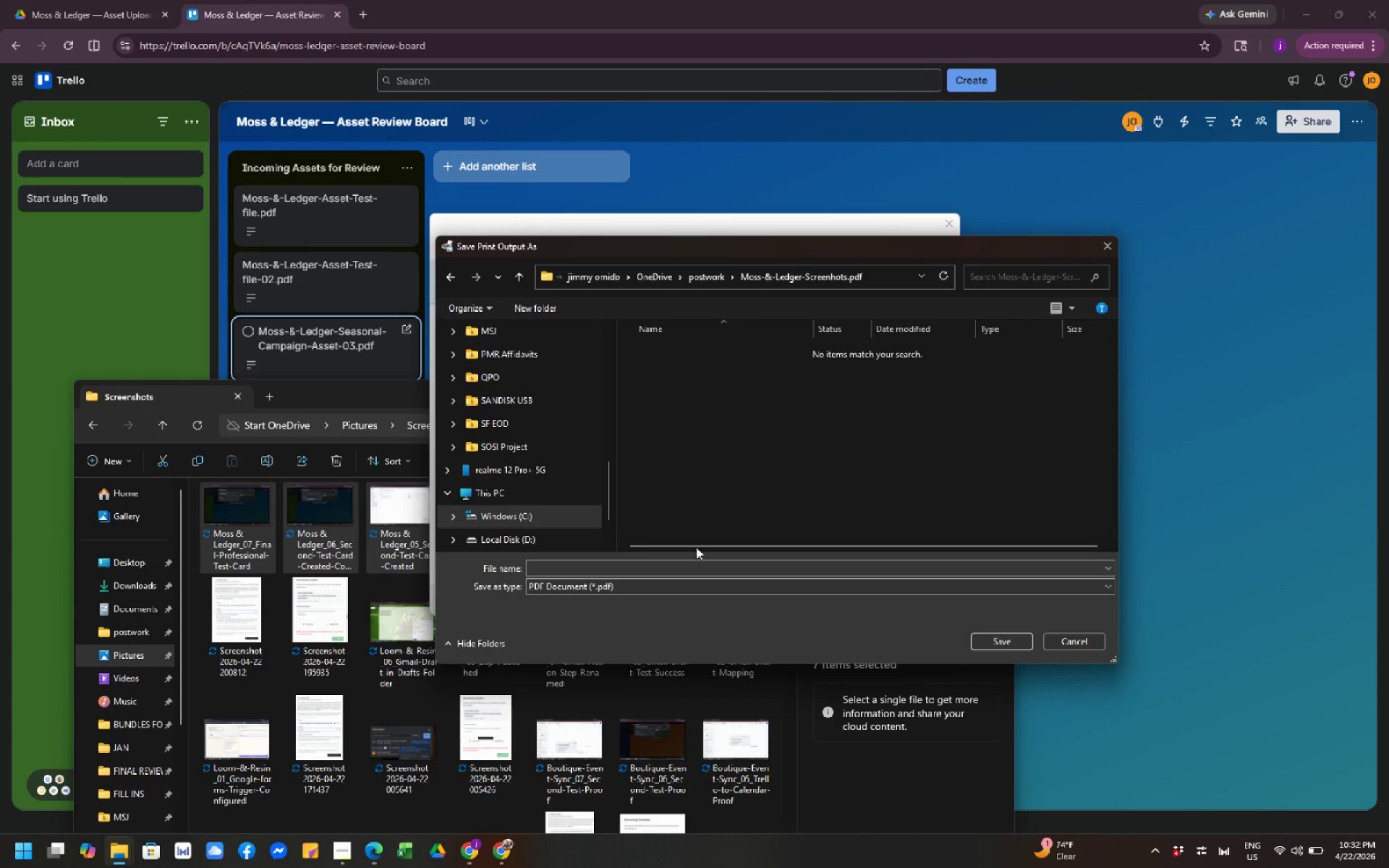 
left_click([698, 567])
 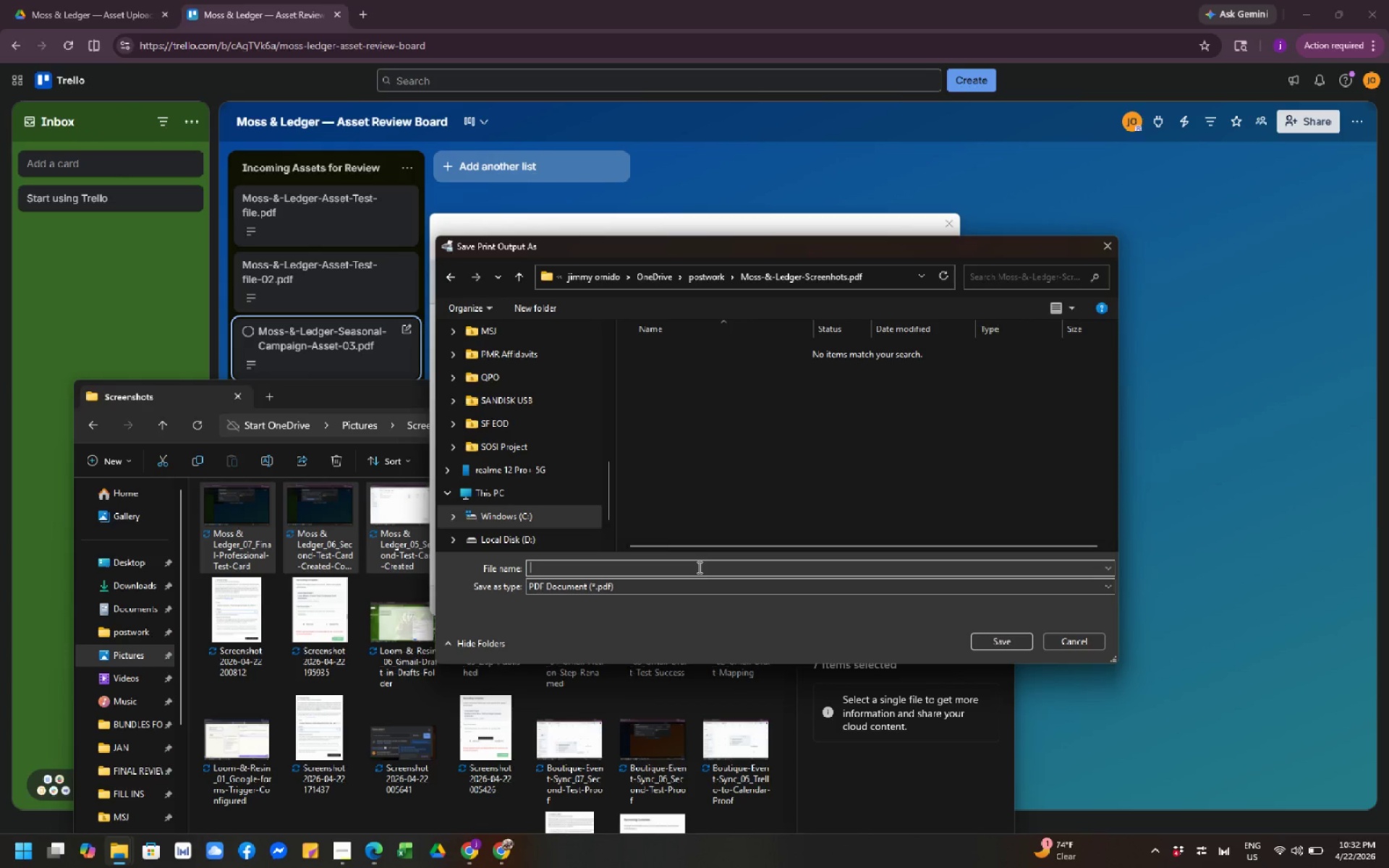 
key(Control+V)
 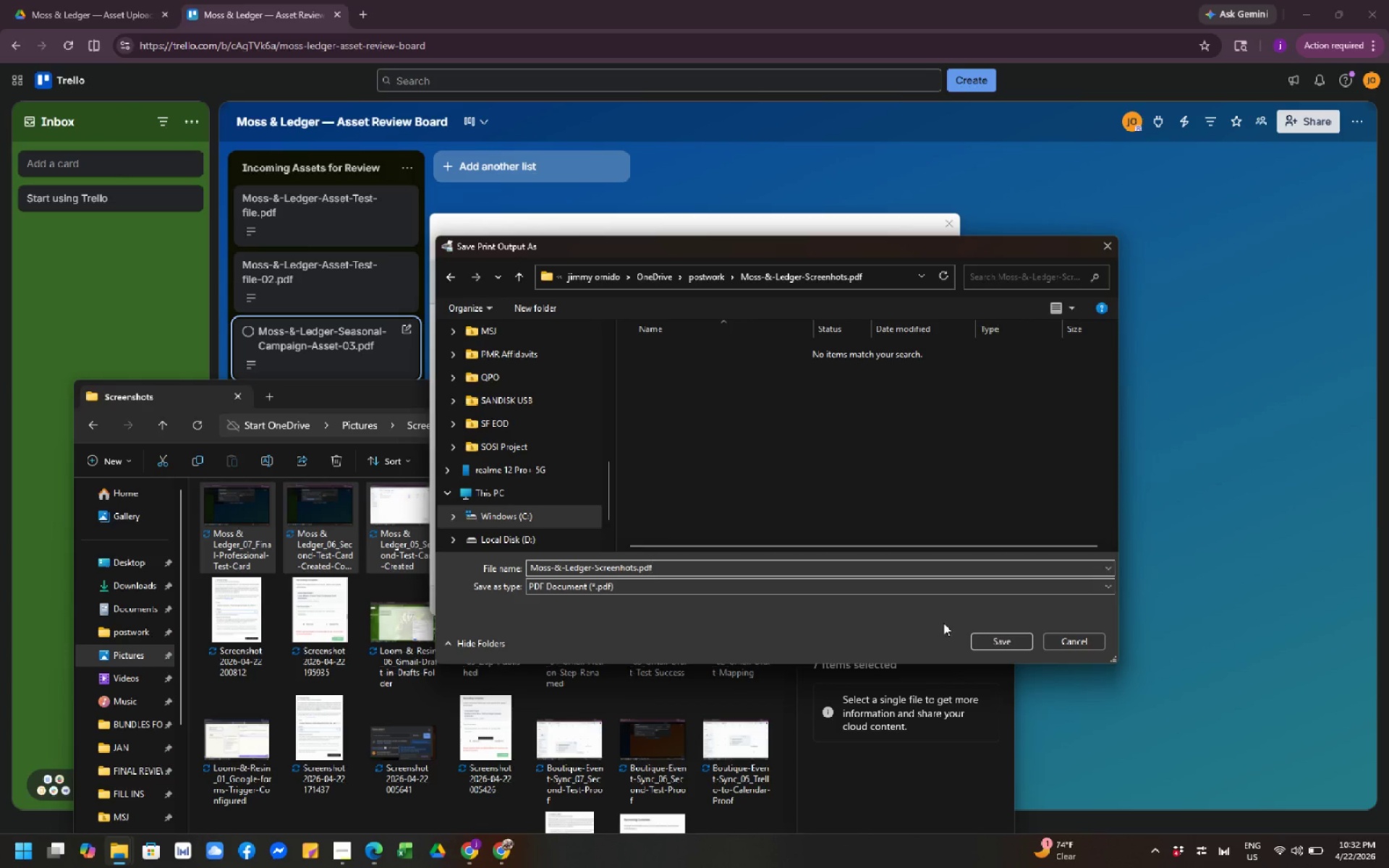 
left_click([974, 638])
 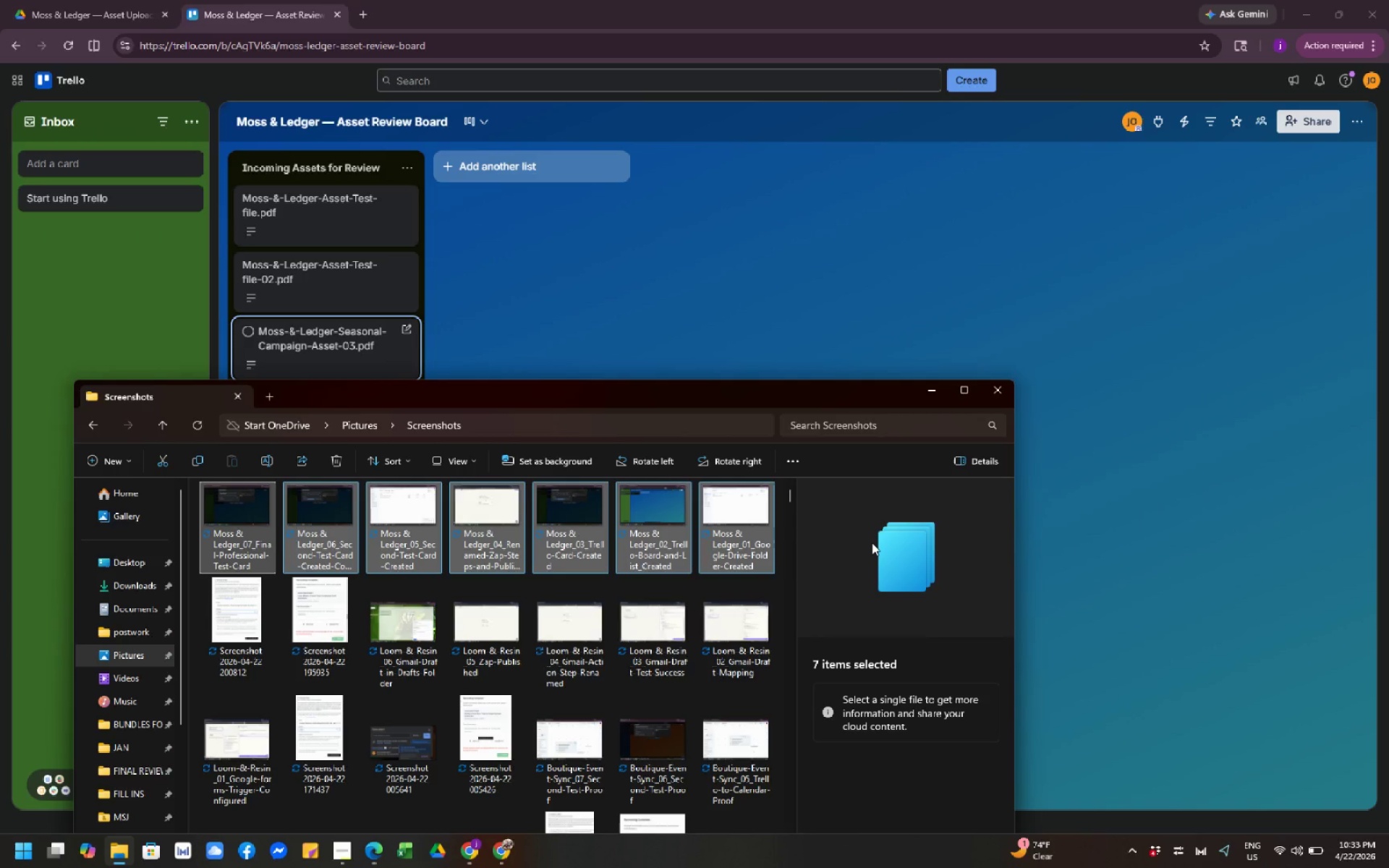 
wait(19.75)
 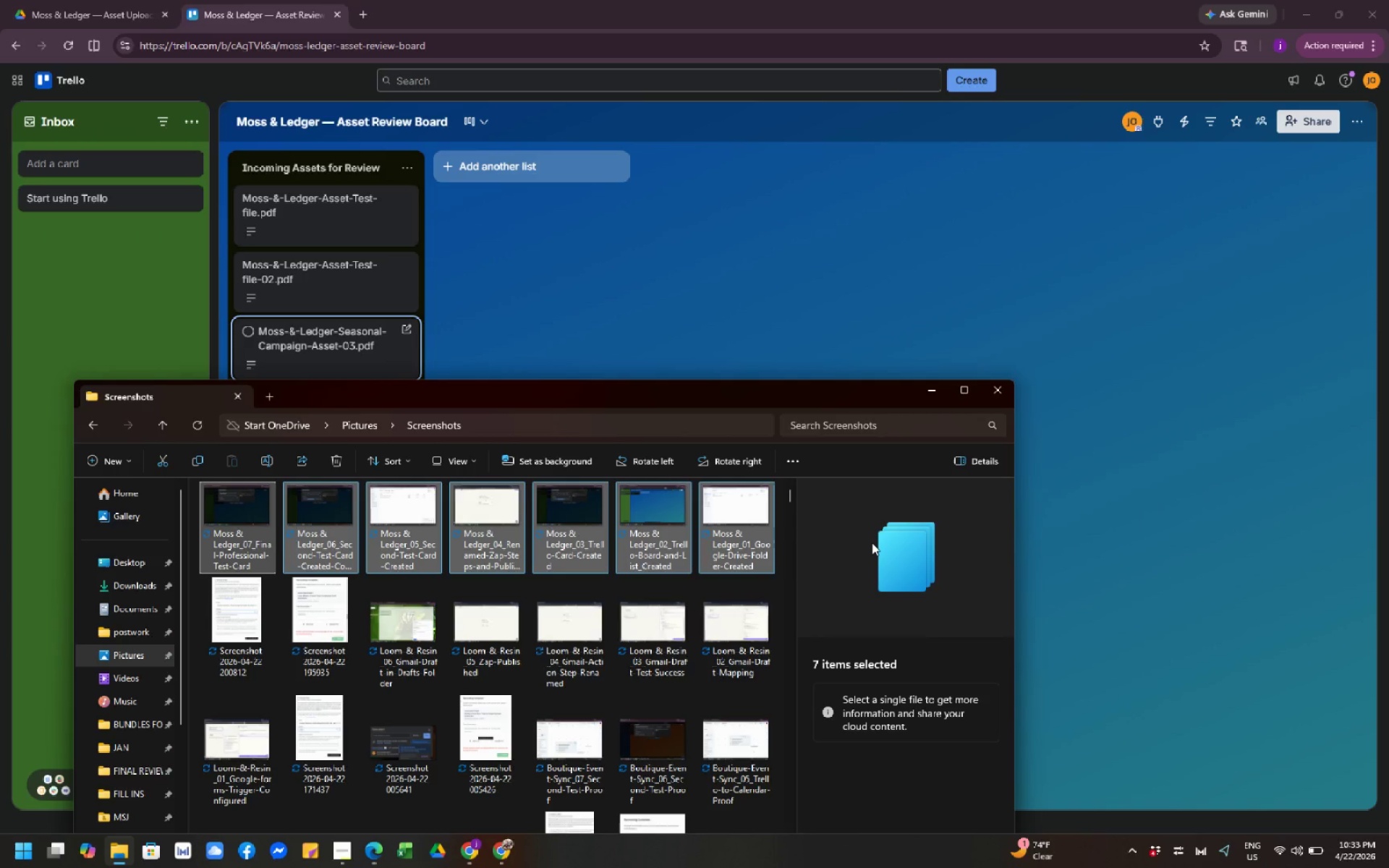 
left_click([868, 323])
 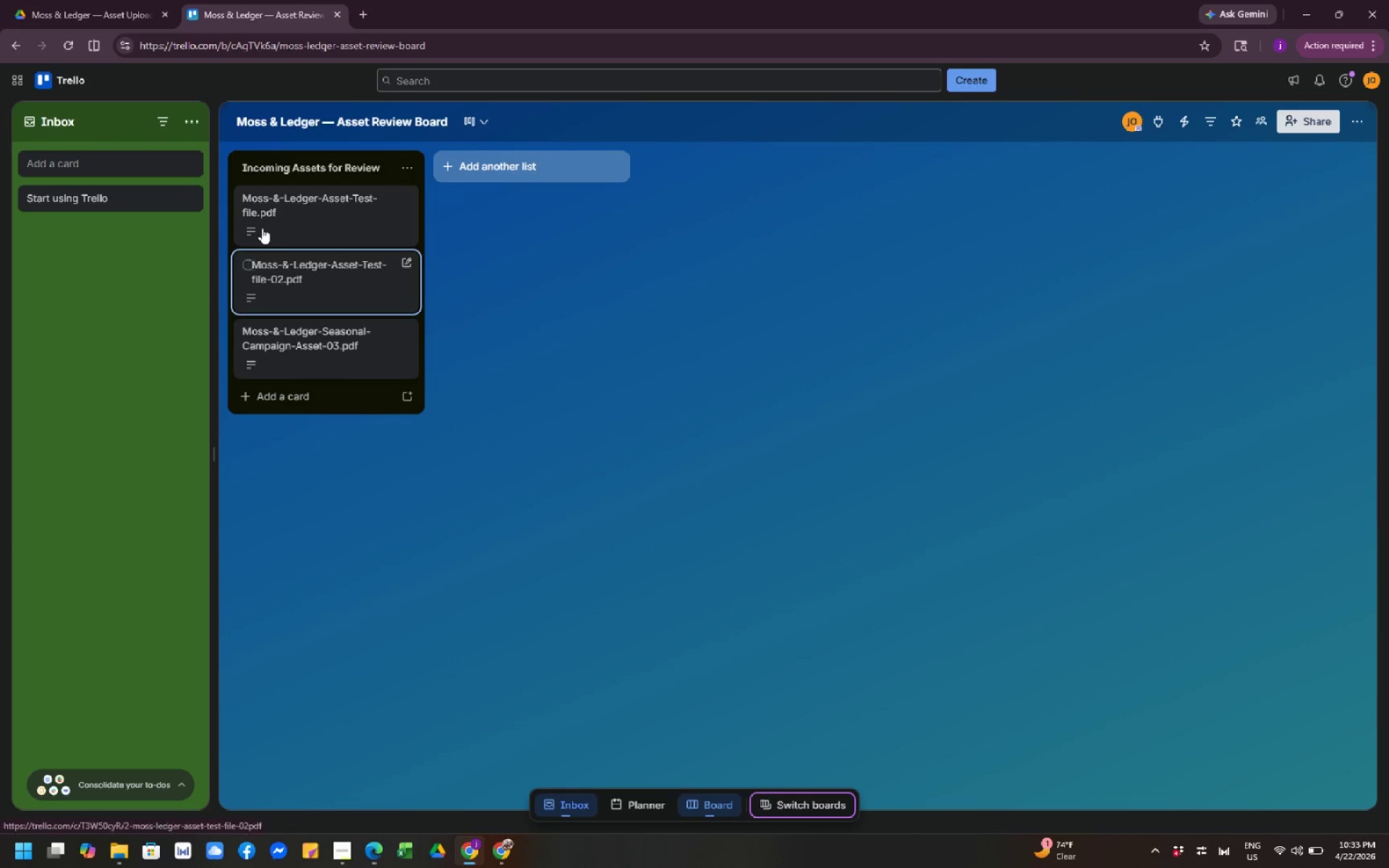 
left_click([116, 25])
 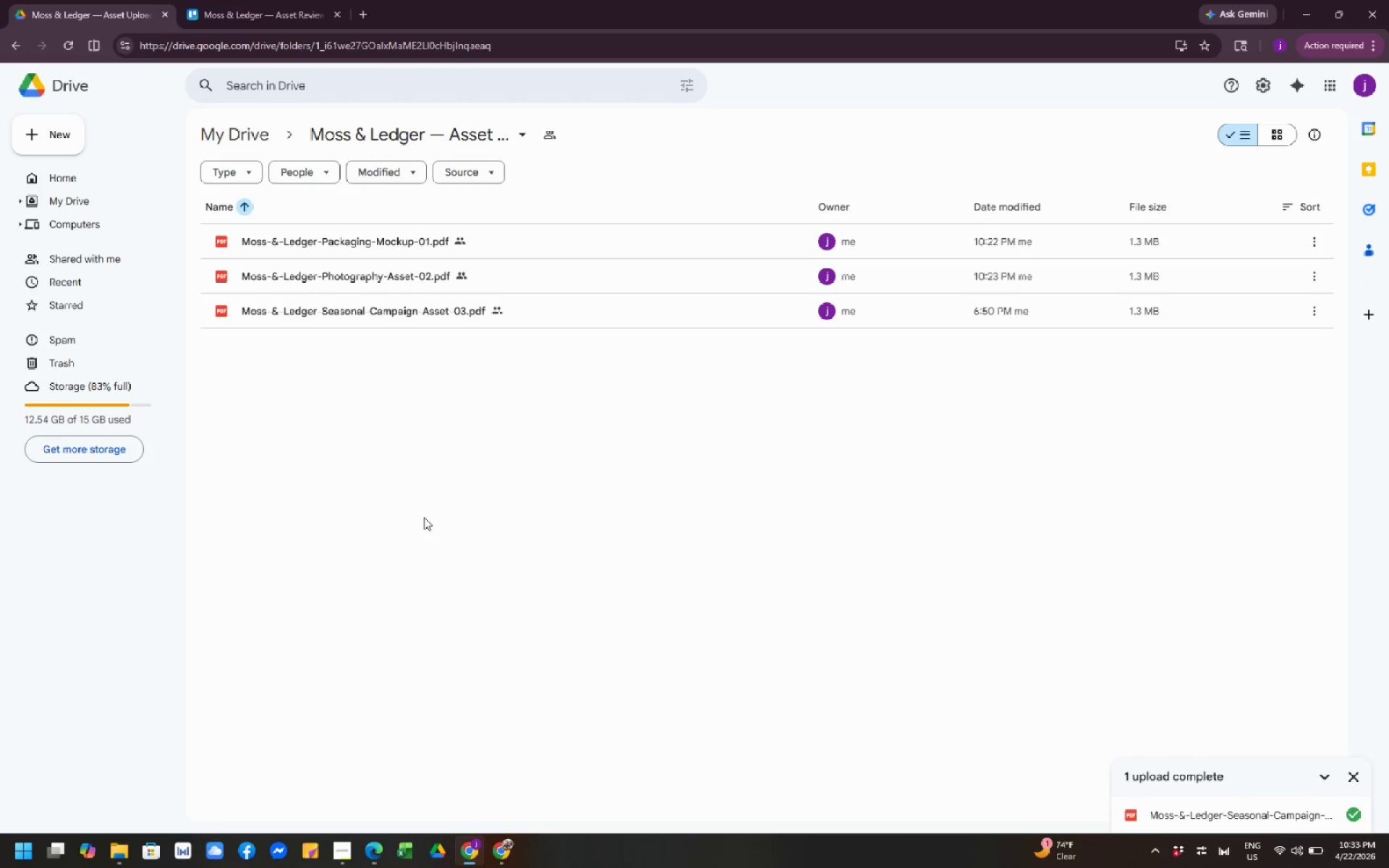 
left_click([424, 517])
 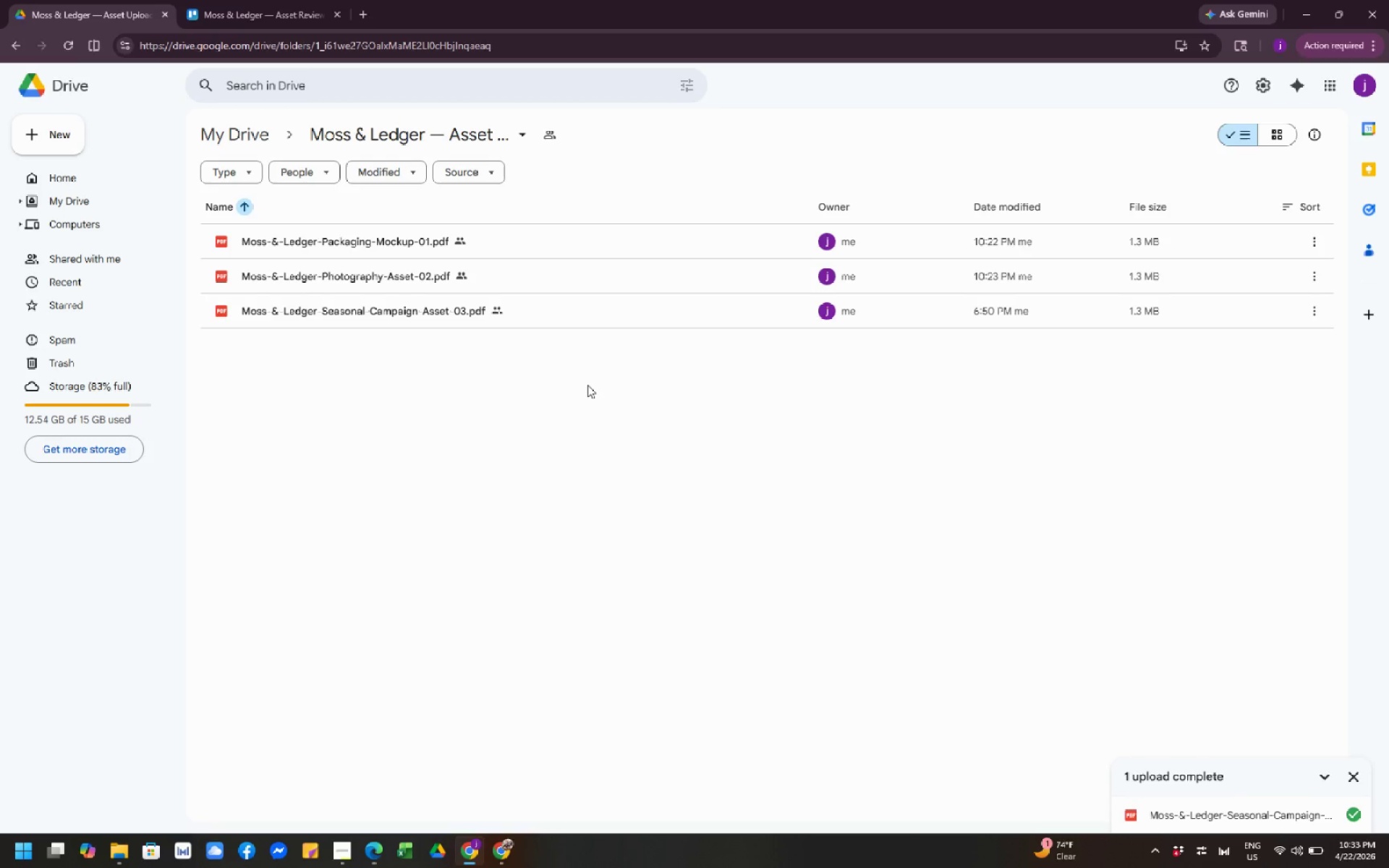 
wait(21.3)
 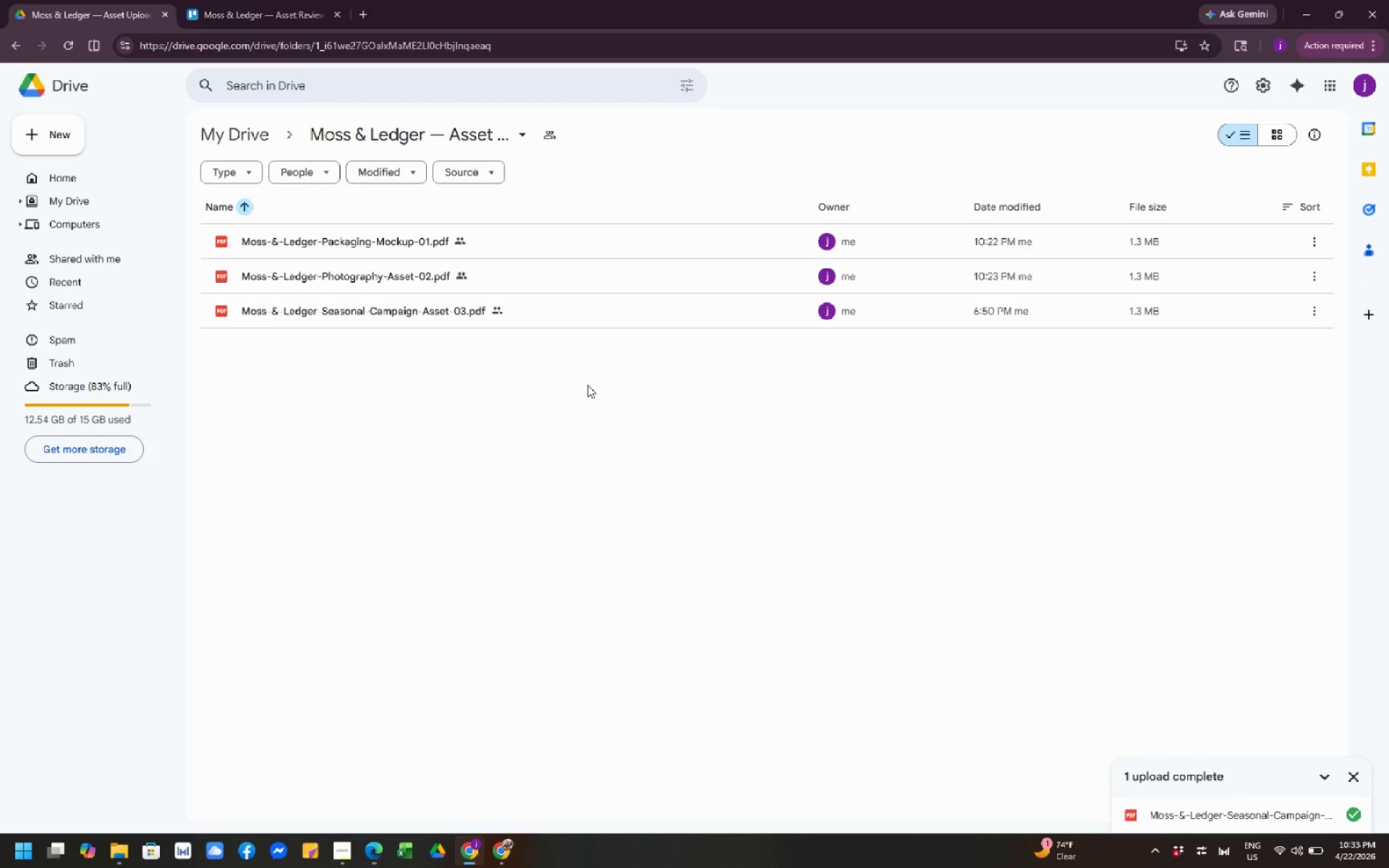 
scroll: coordinate [615, 532], scroll_direction: up, amount: 1.0
 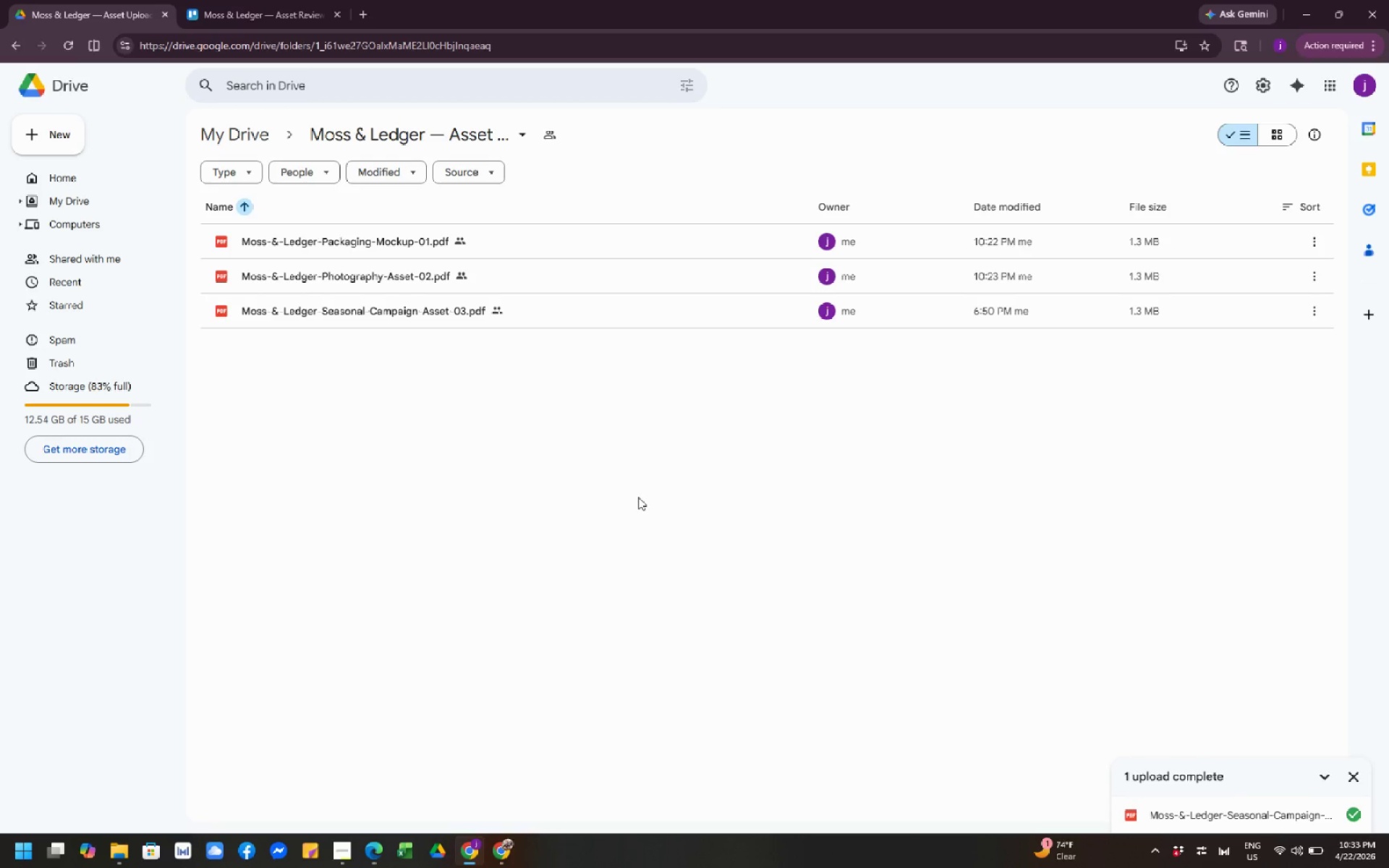 
scroll: coordinate [953, 477], scroll_direction: down, amount: 5.0
 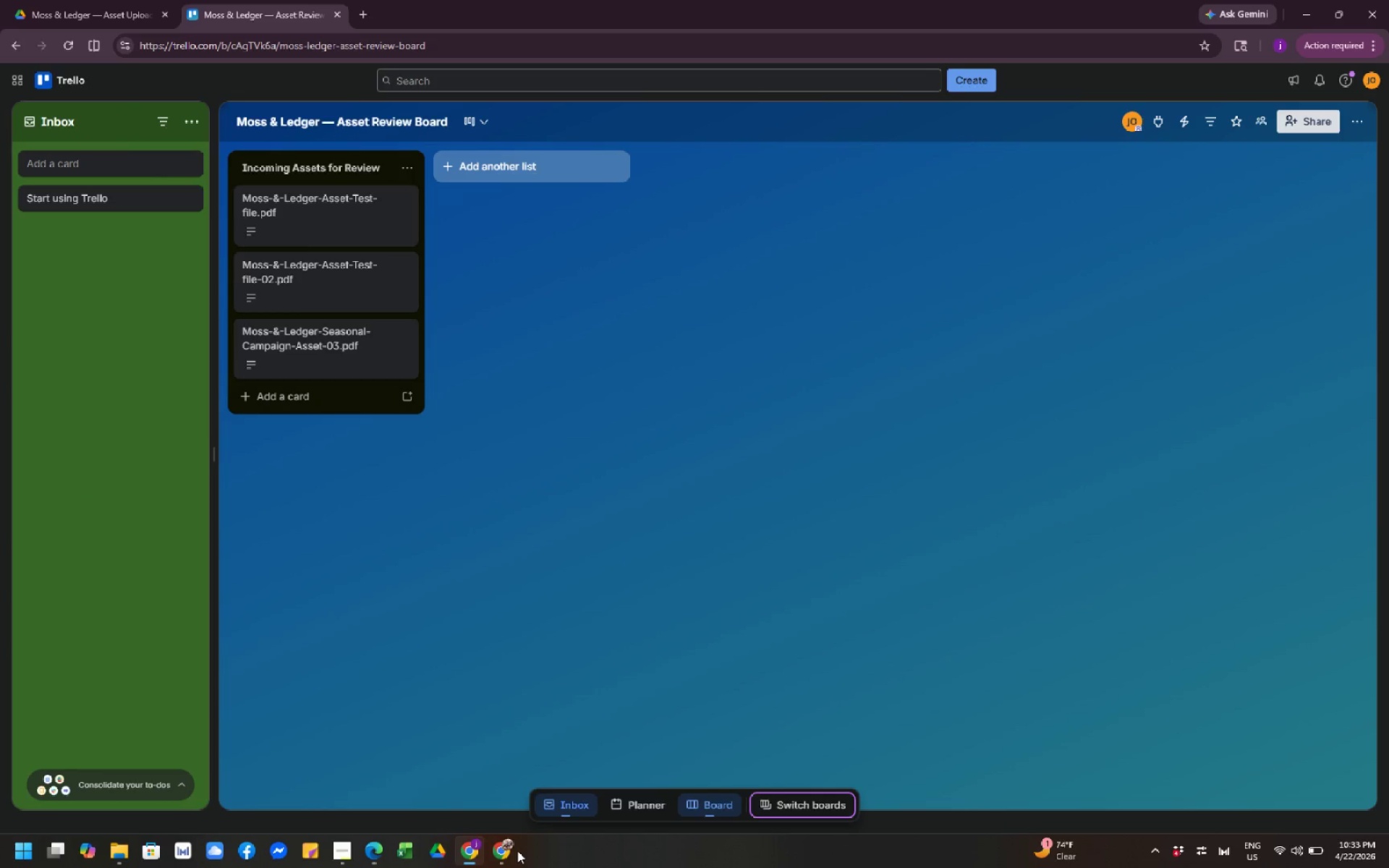 
left_click([507, 860])
 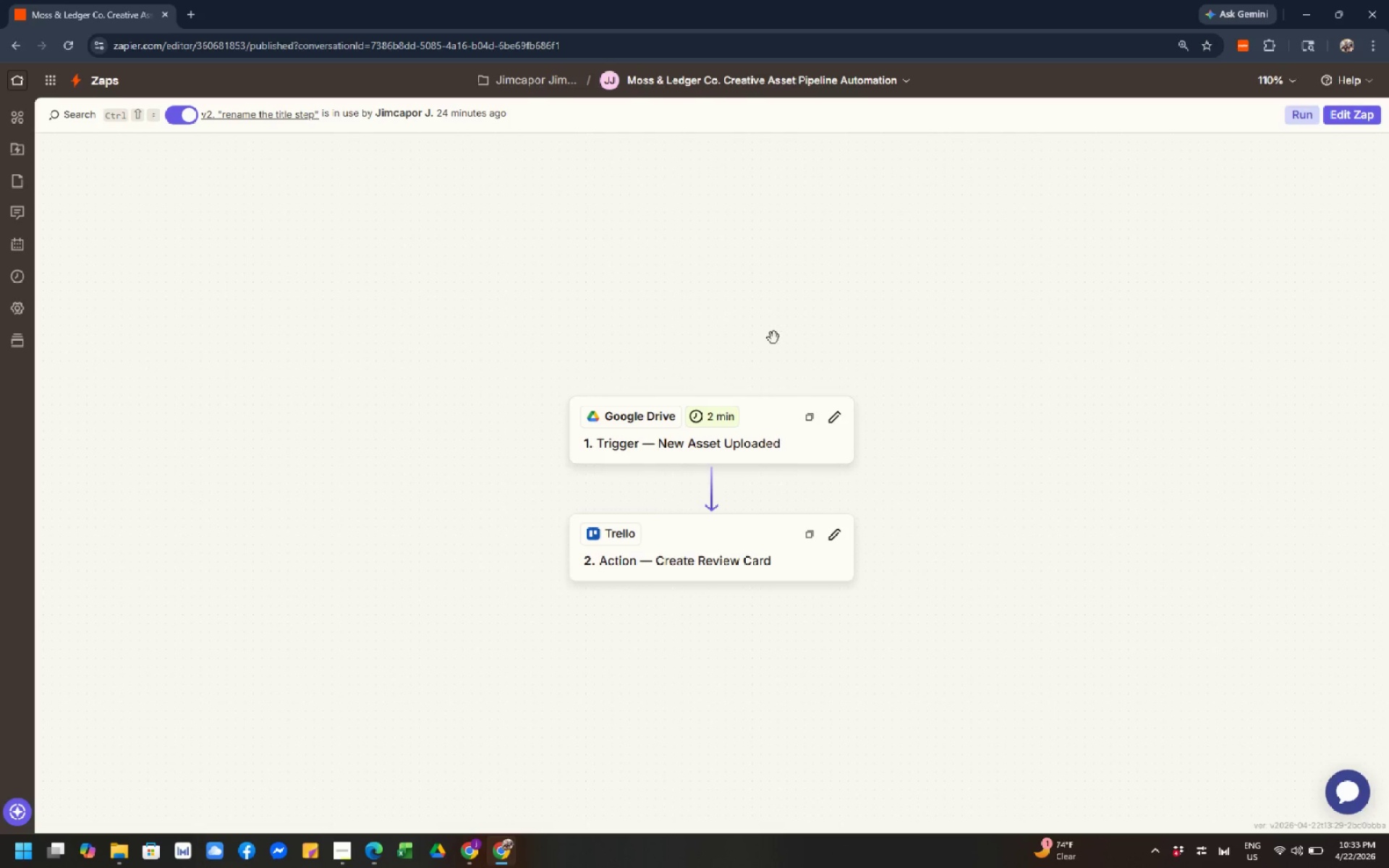 
left_click_drag(start_coordinate=[775, 336], to_coordinate=[726, 161])
 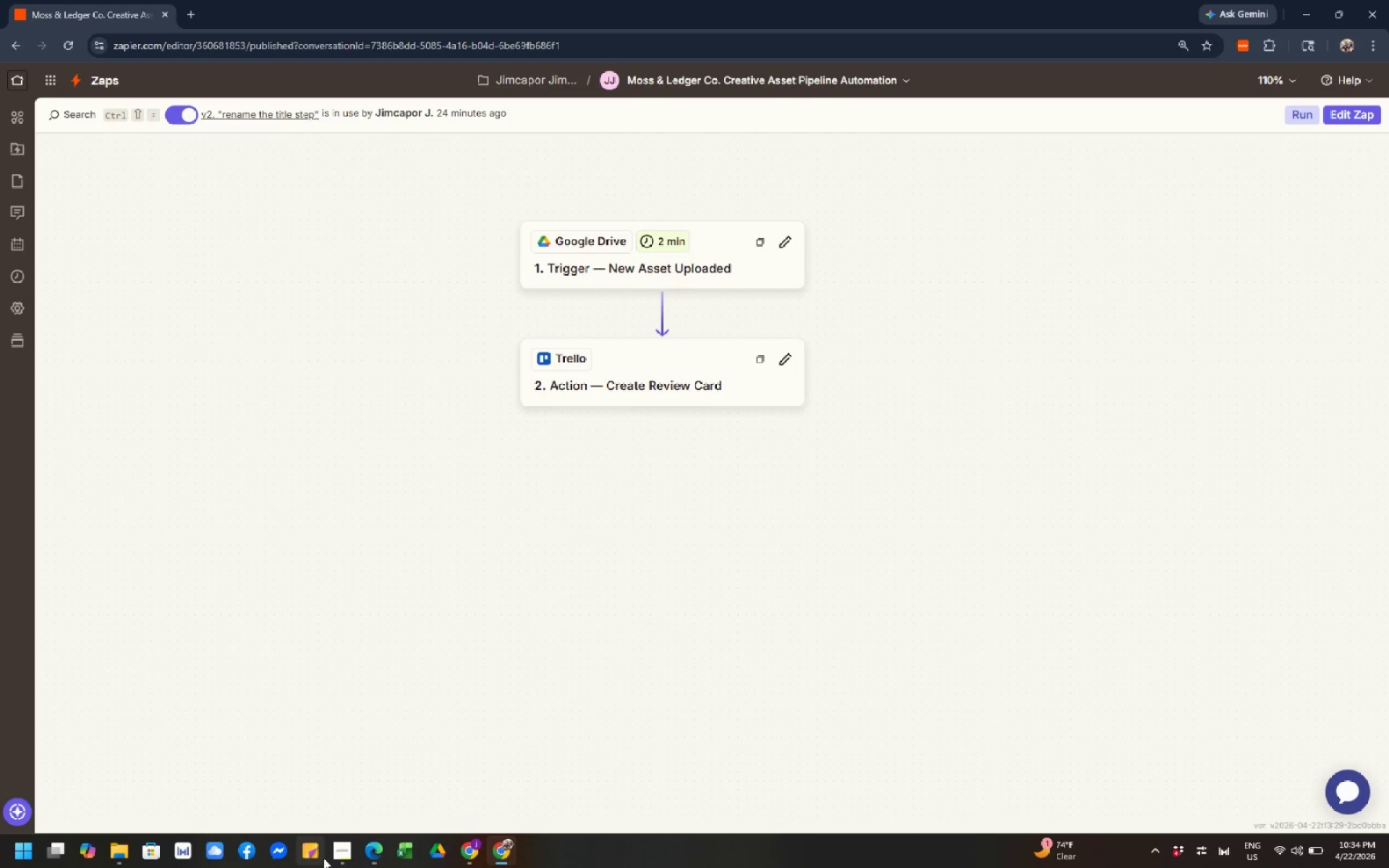 
left_click([341, 845])